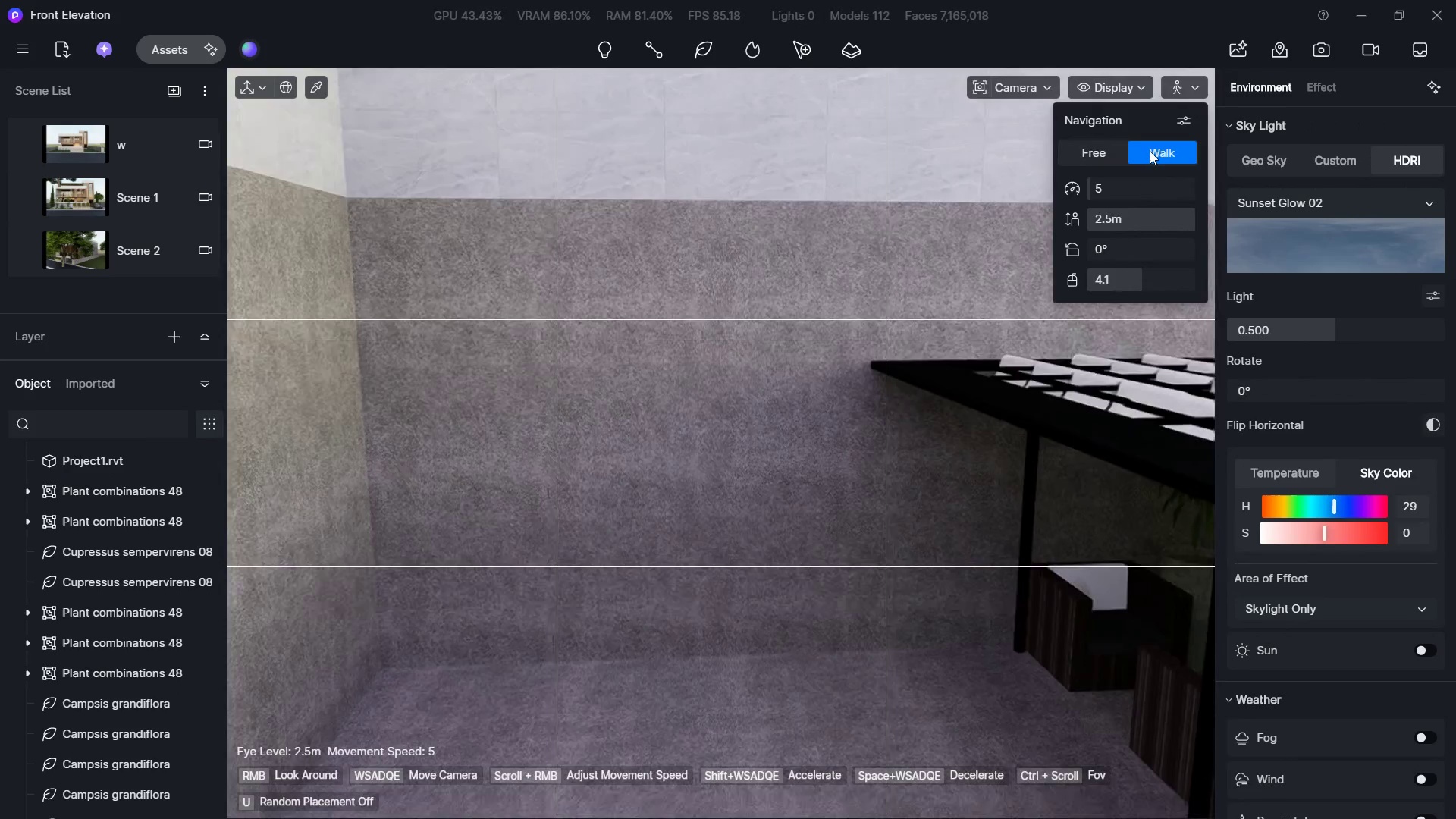 
left_click([1150, 151])
 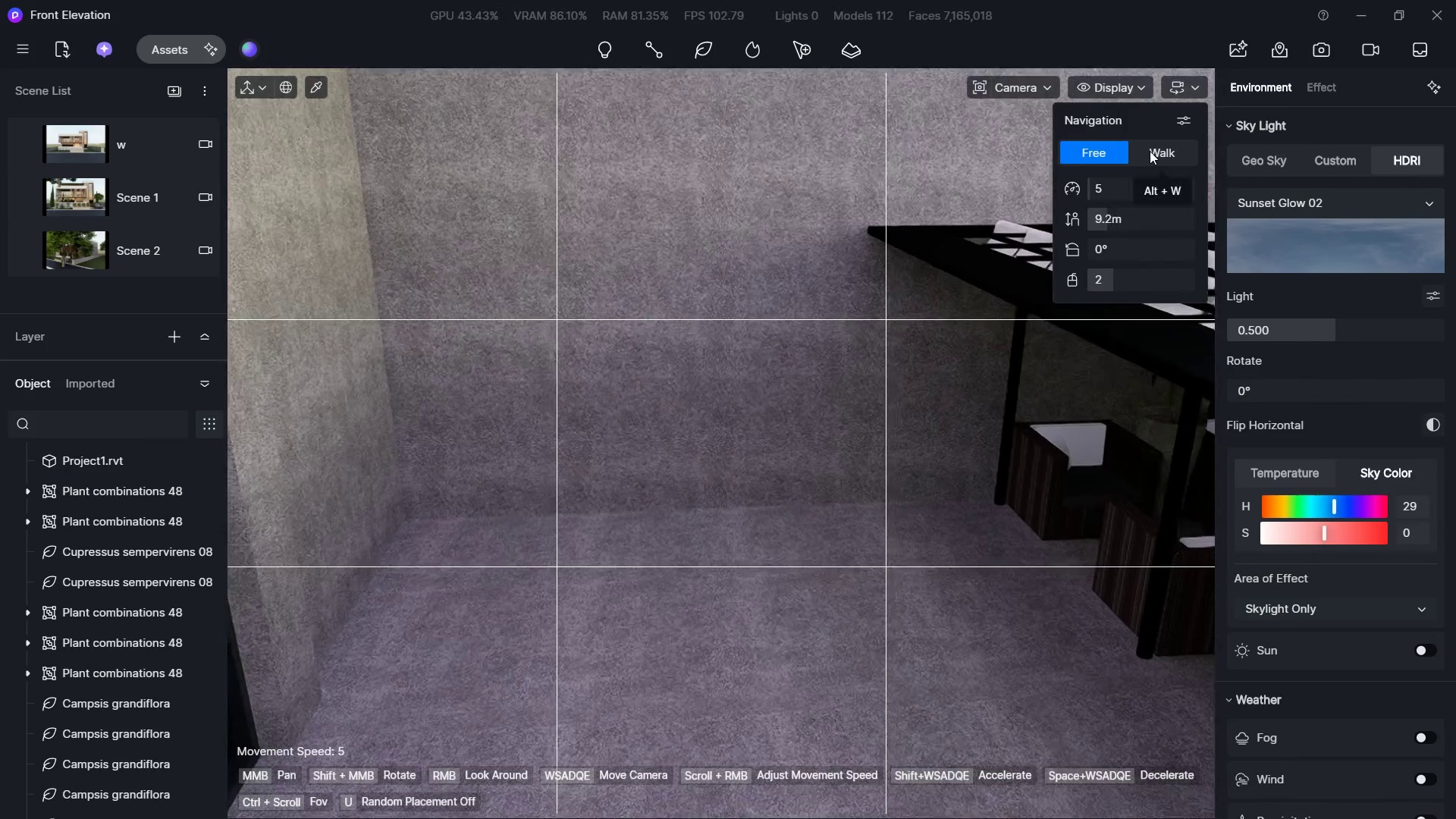 
type(wwwww)
 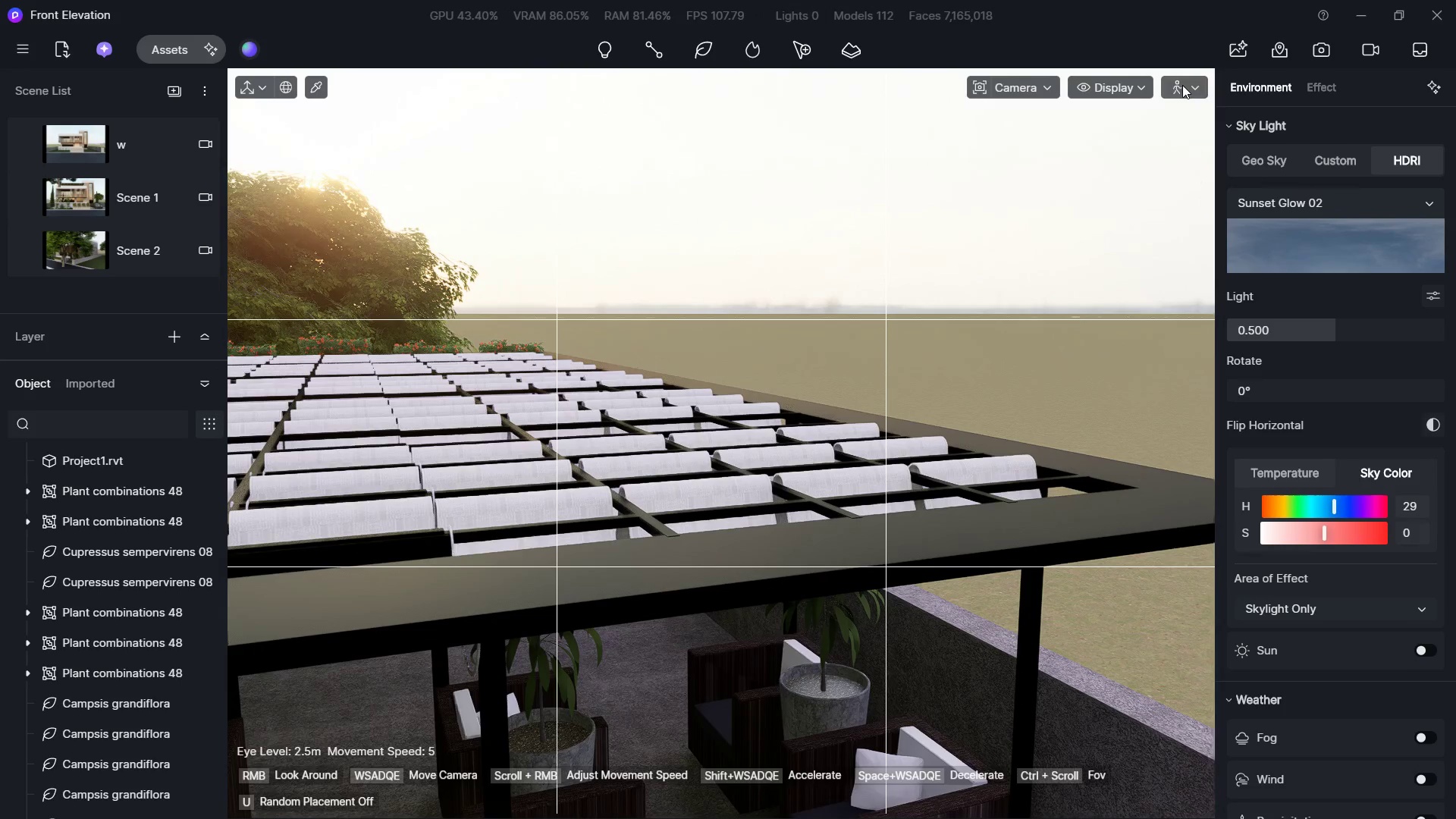 
left_click([1137, 222])
 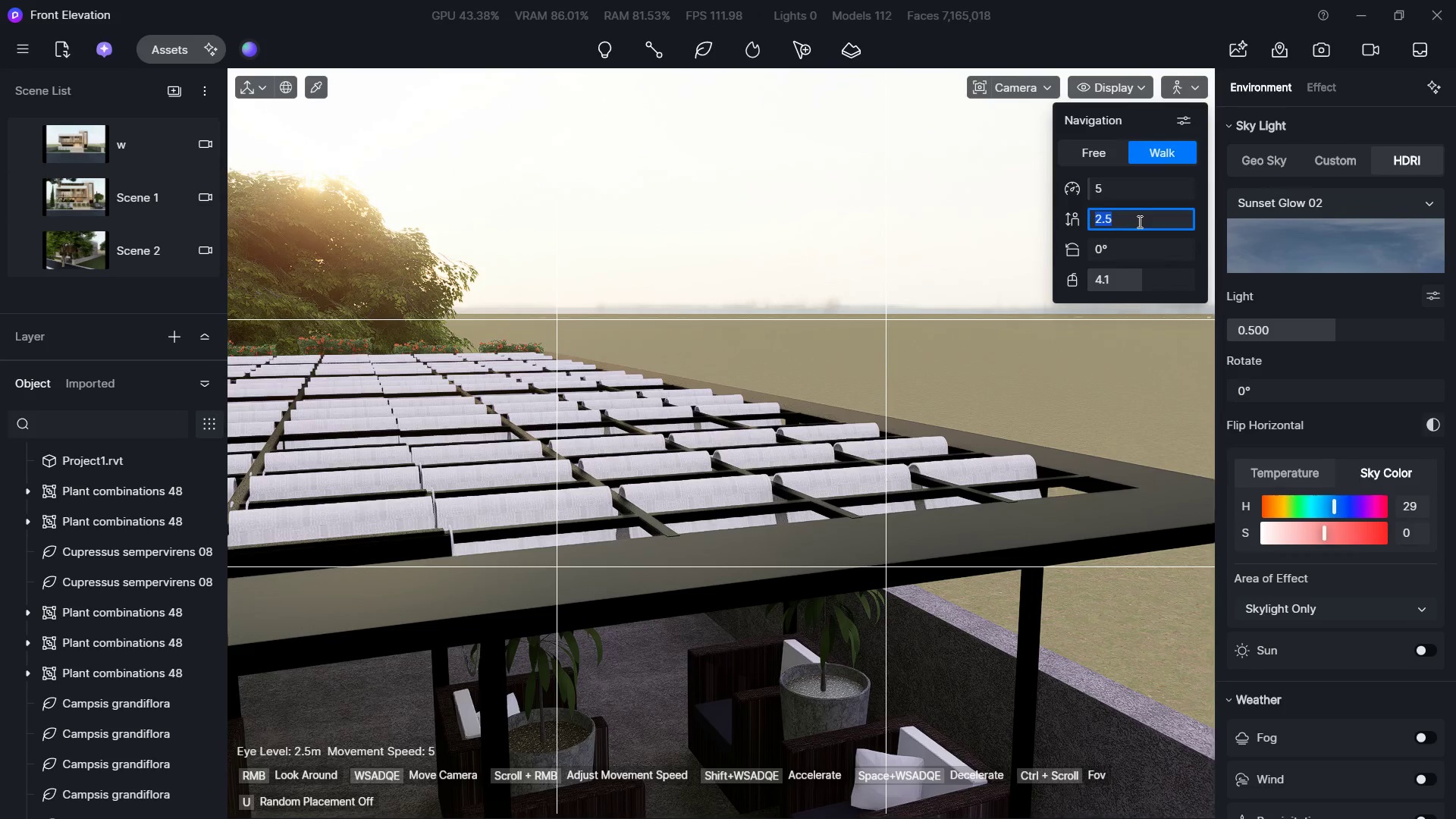 
key(Numpad1)
 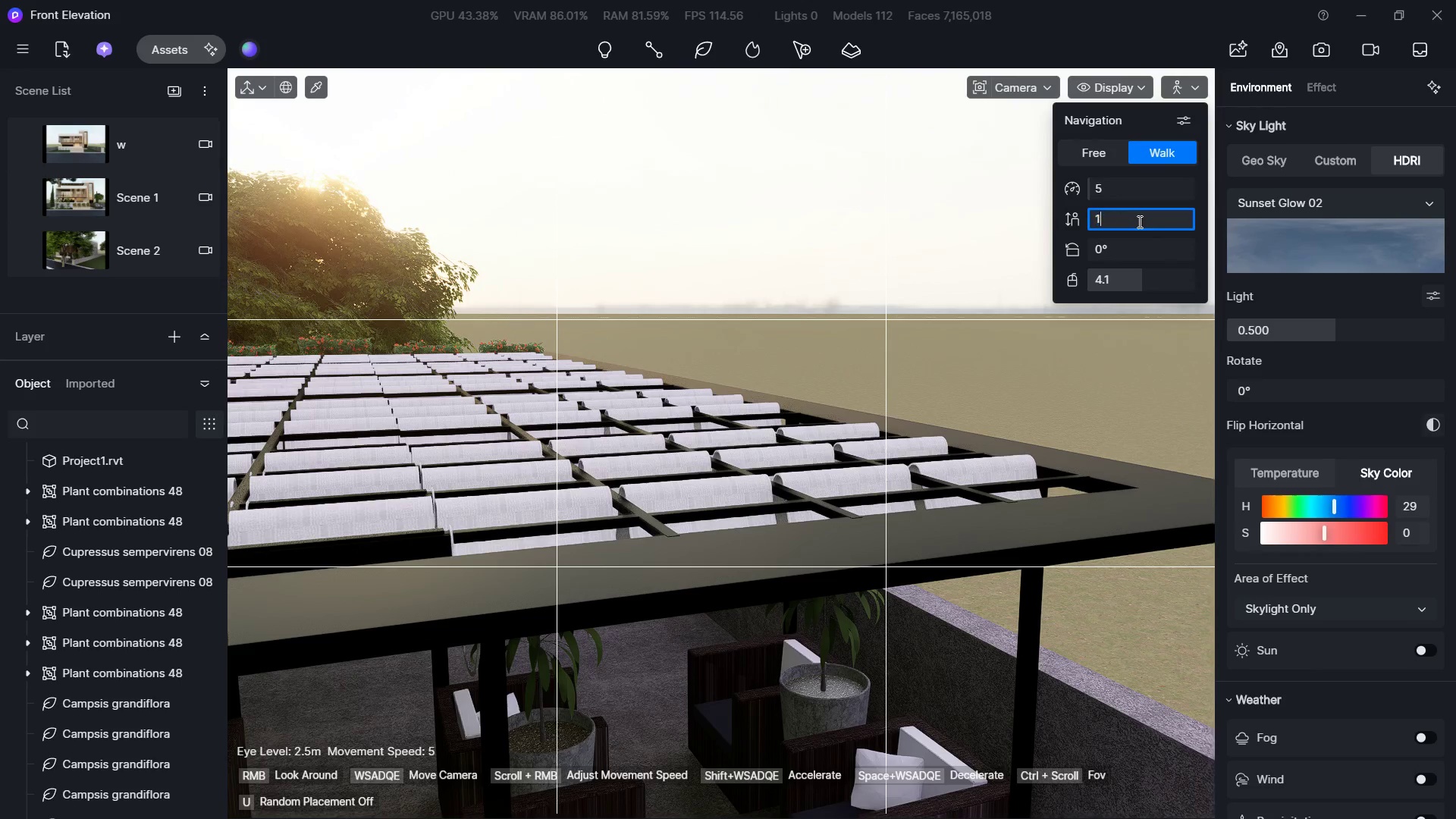 
key(Numpad7)
 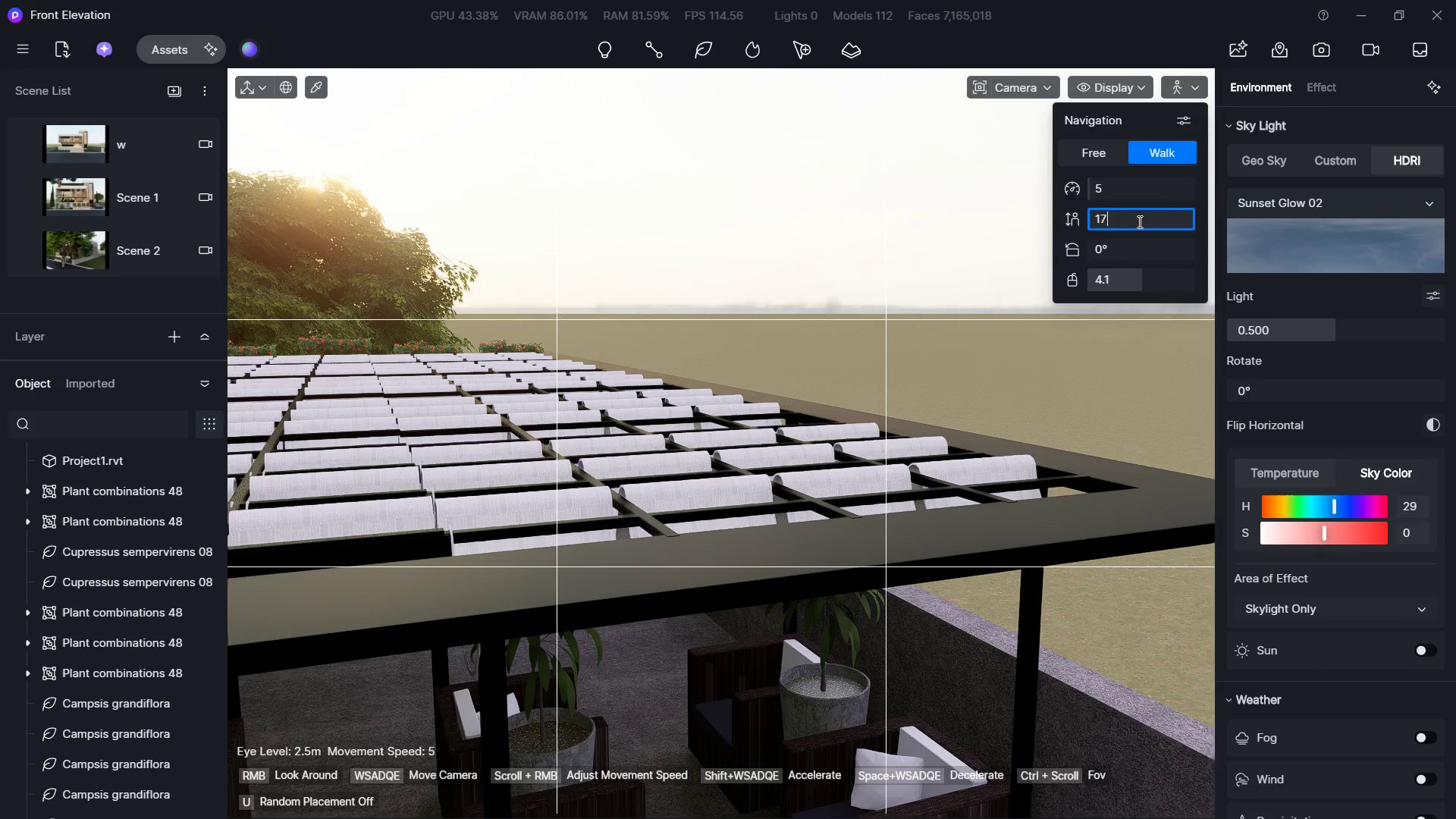 
key(Numpad0)
 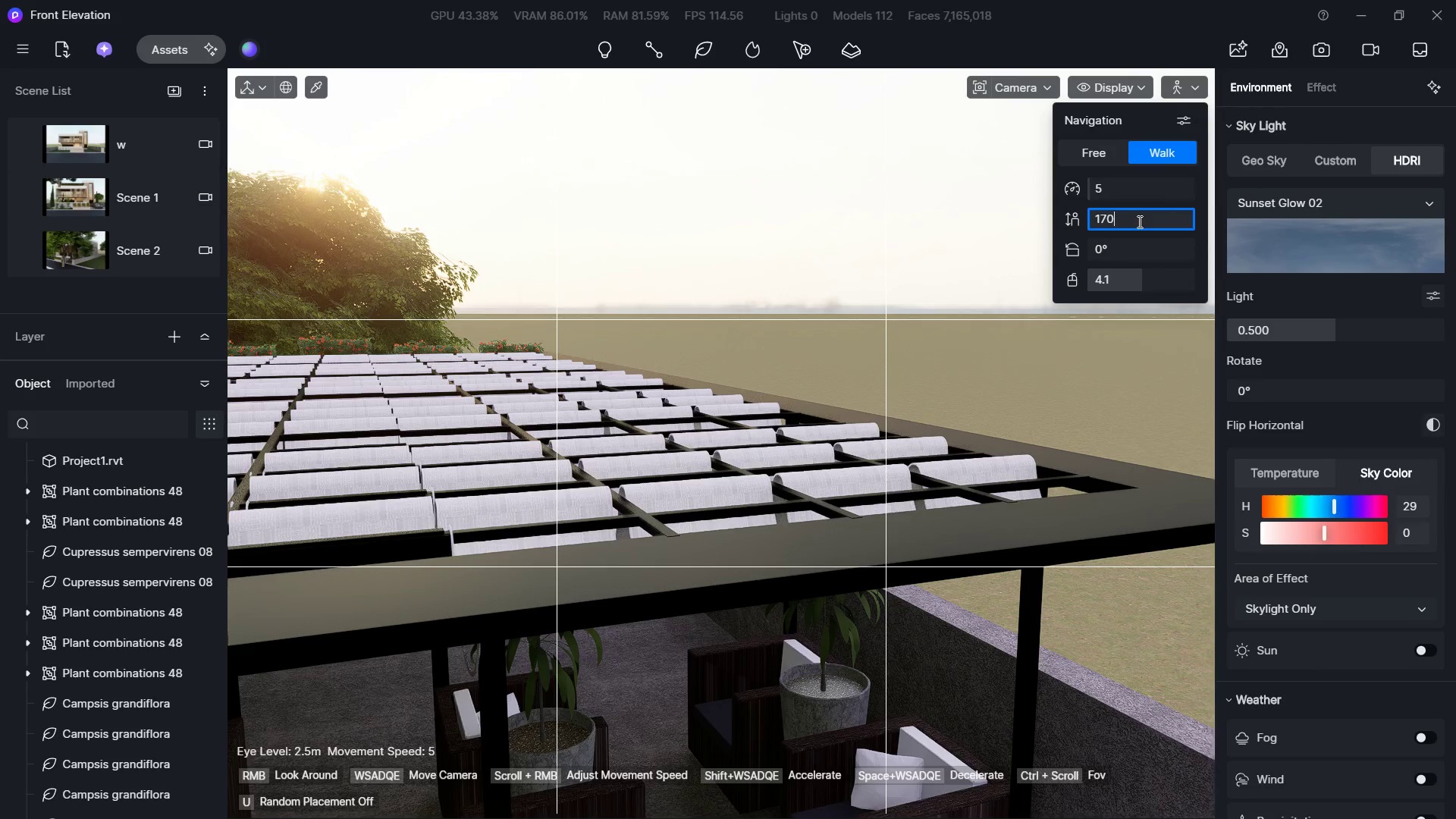 
key(NumpadEnter)
 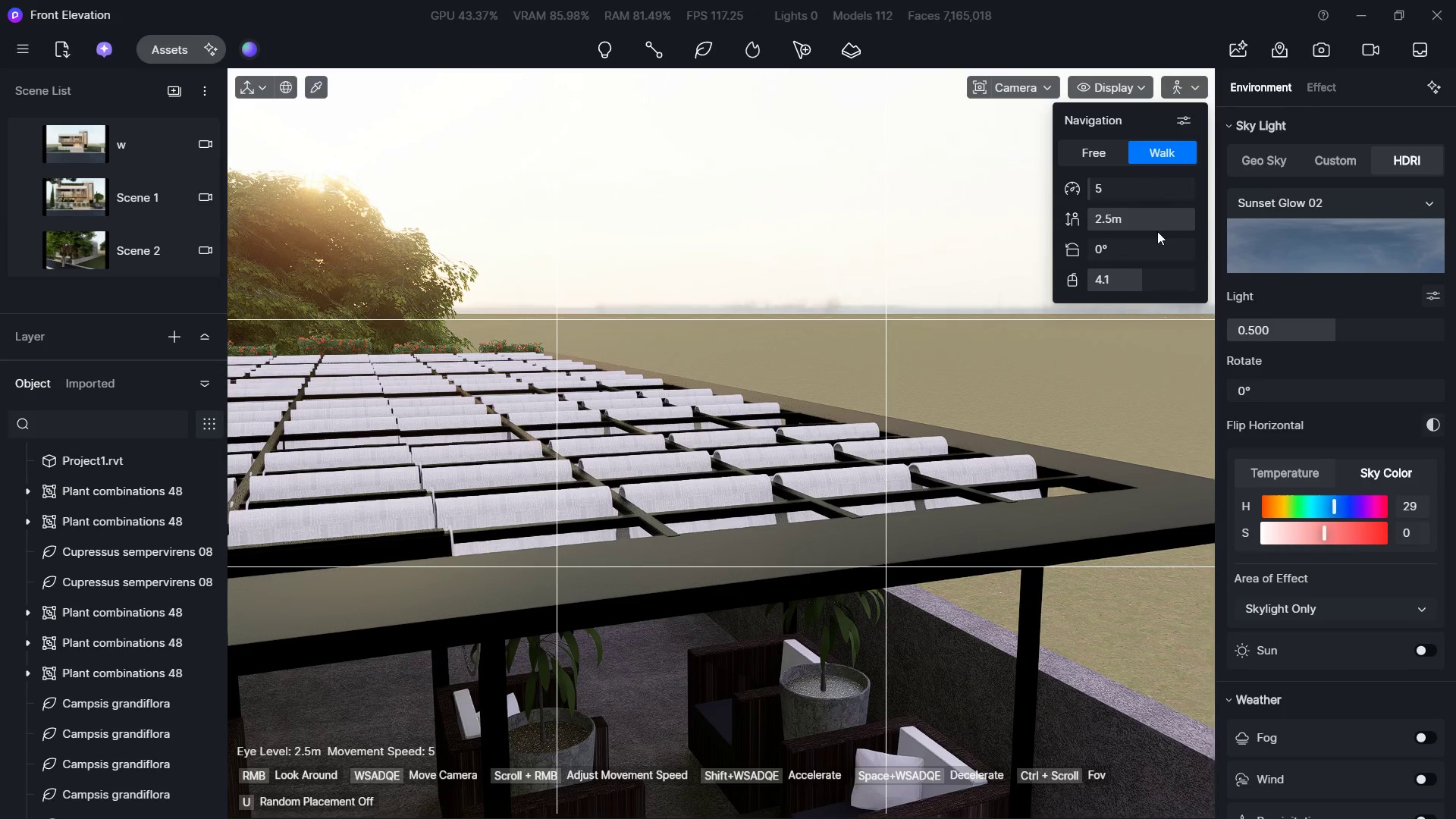 
left_click_drag(start_coordinate=[1159, 222], to_coordinate=[1111, 210])
 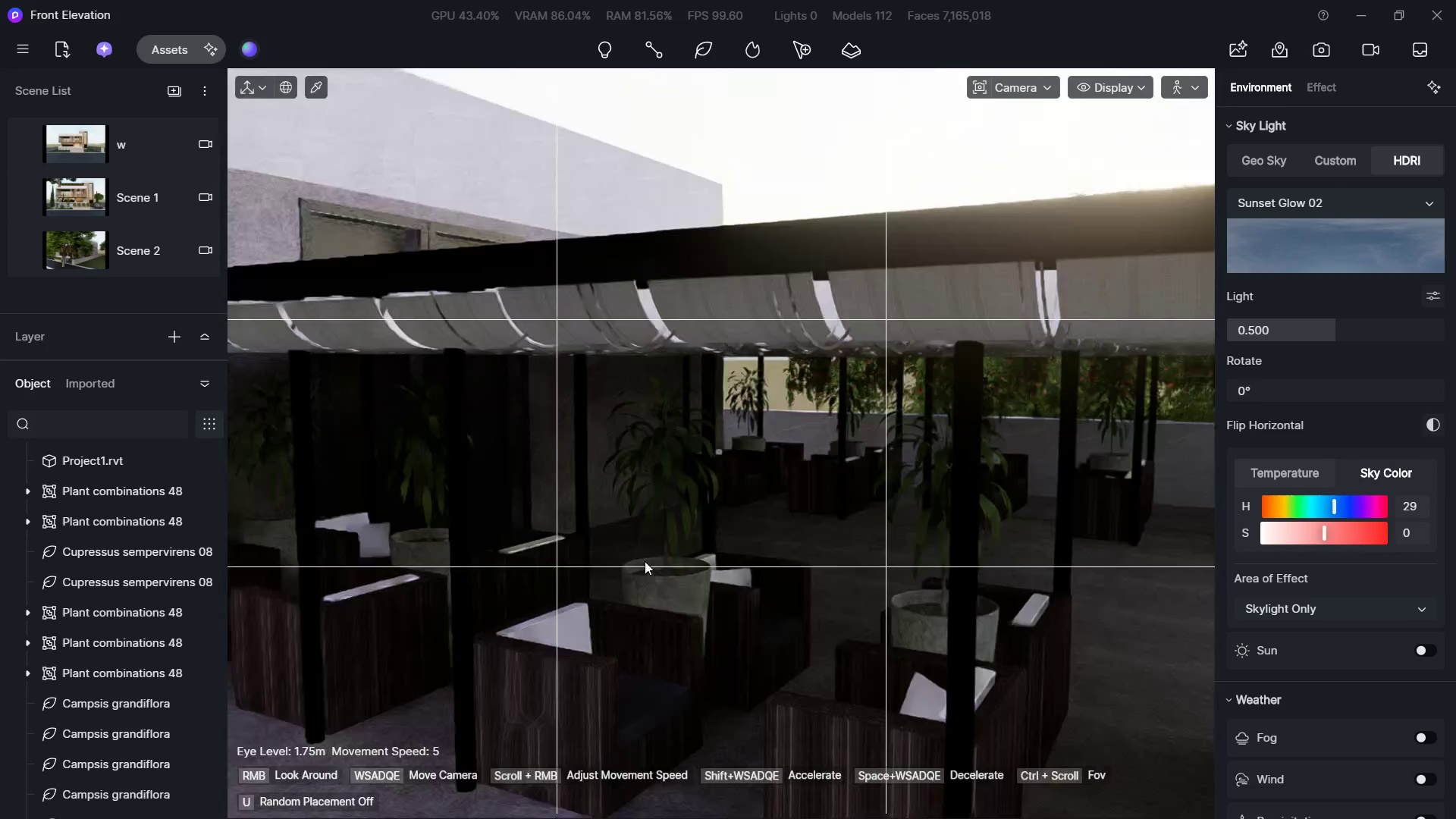 
type(saddsdd)
 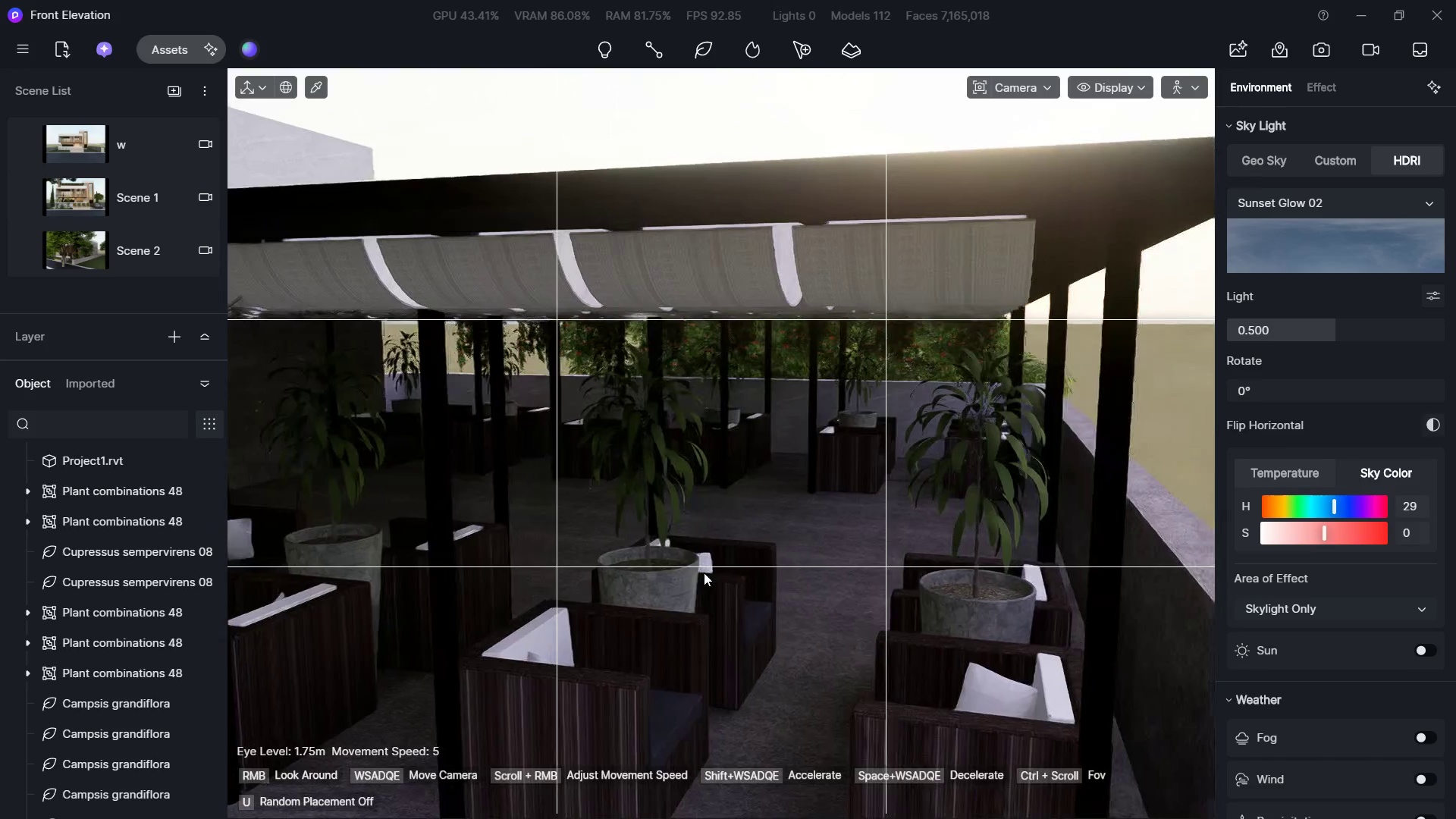 
left_click([1006, 86])
 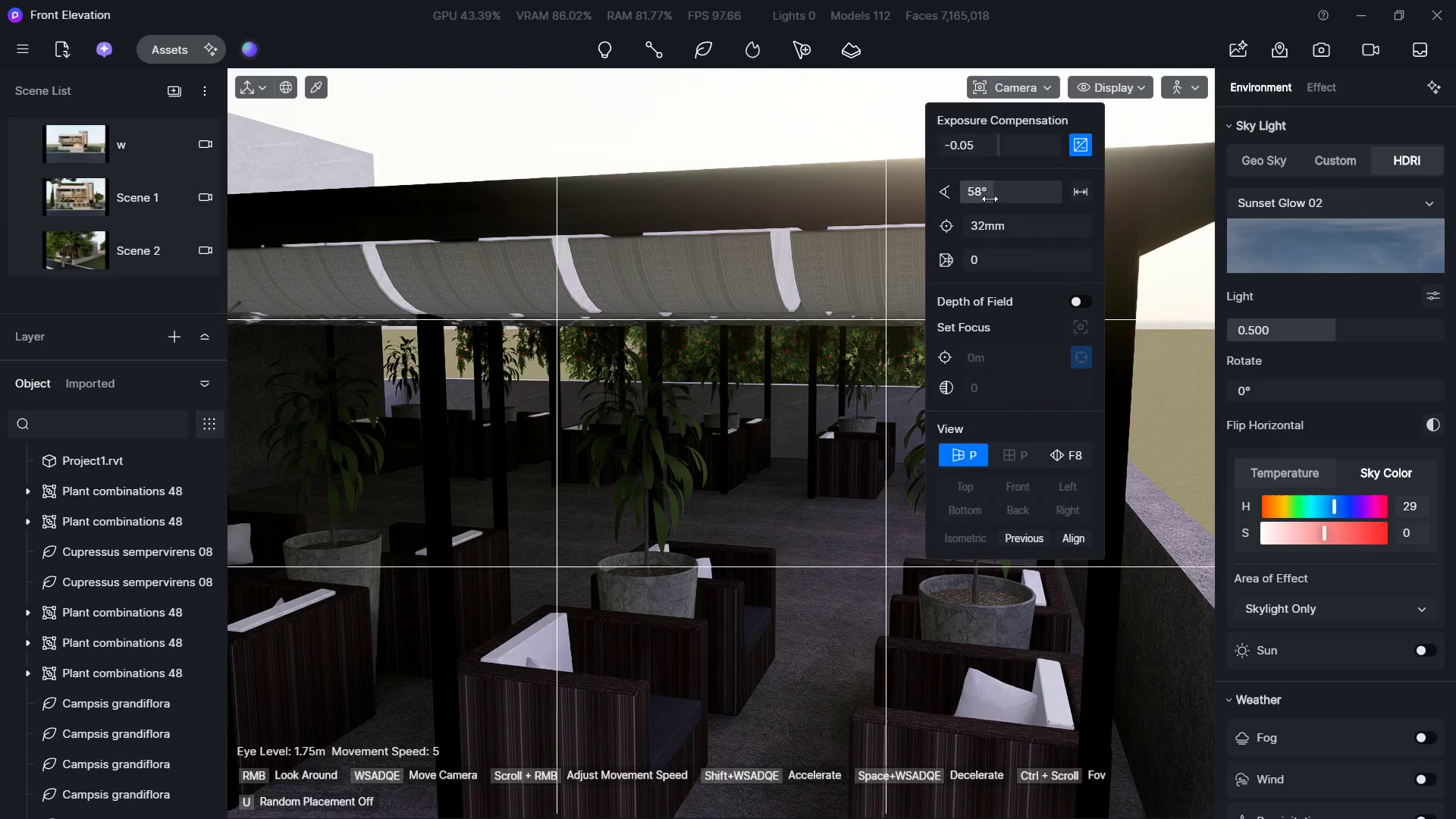 
left_click_drag(start_coordinate=[988, 196], to_coordinate=[1006, 196])
 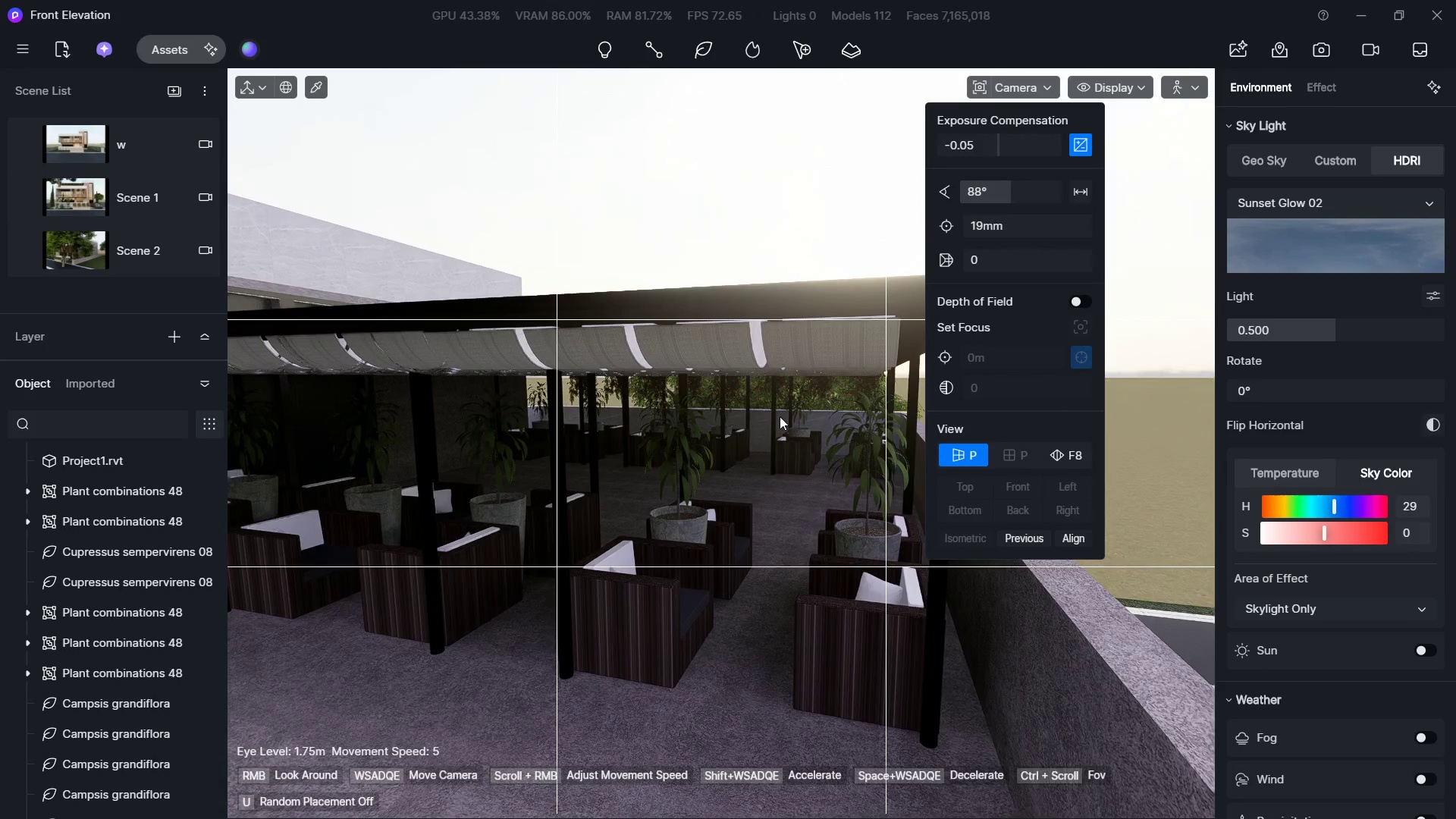 
left_click_drag(start_coordinate=[770, 416], to_coordinate=[730, 402])
 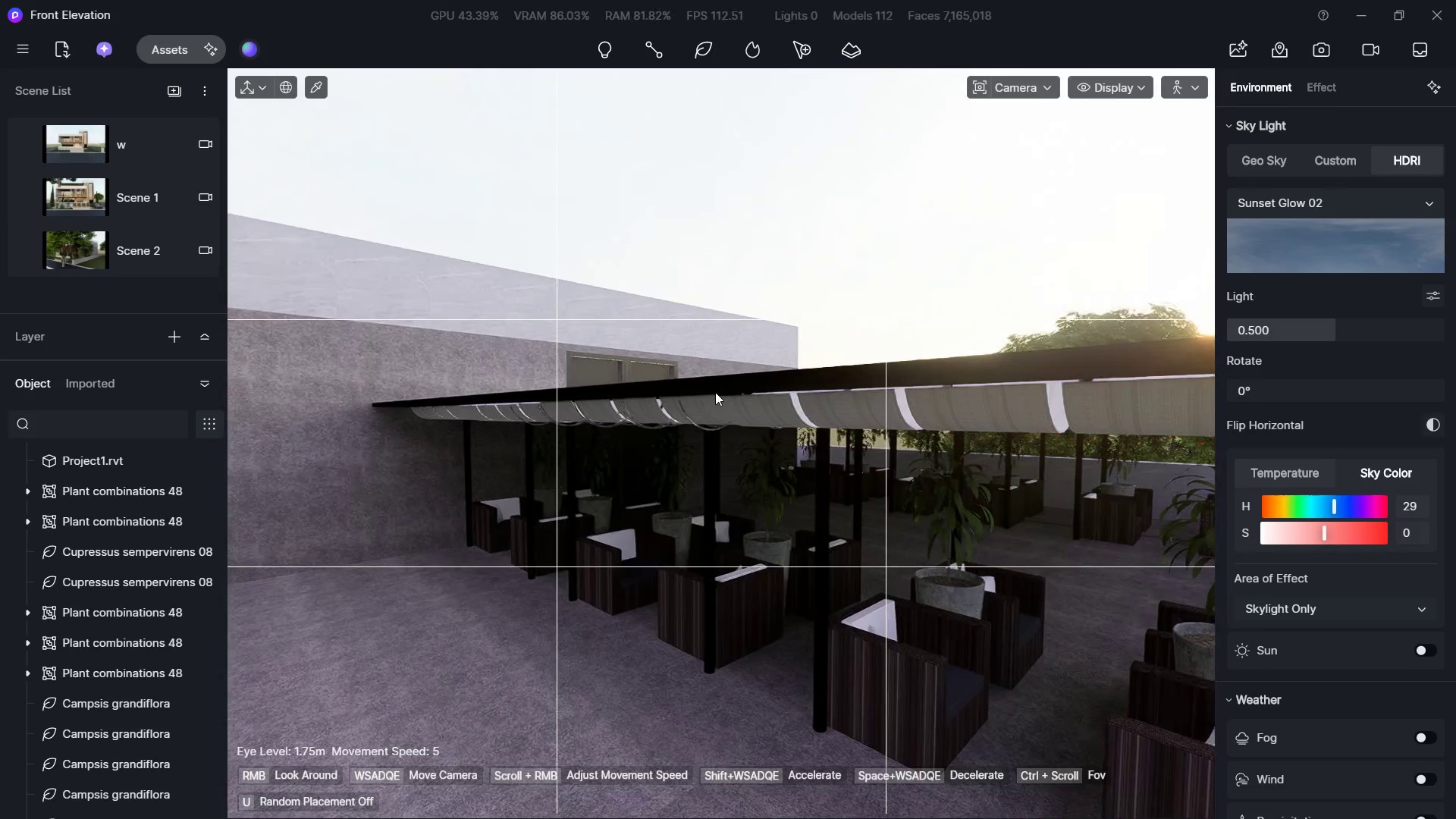 
left_click([158, 43])
 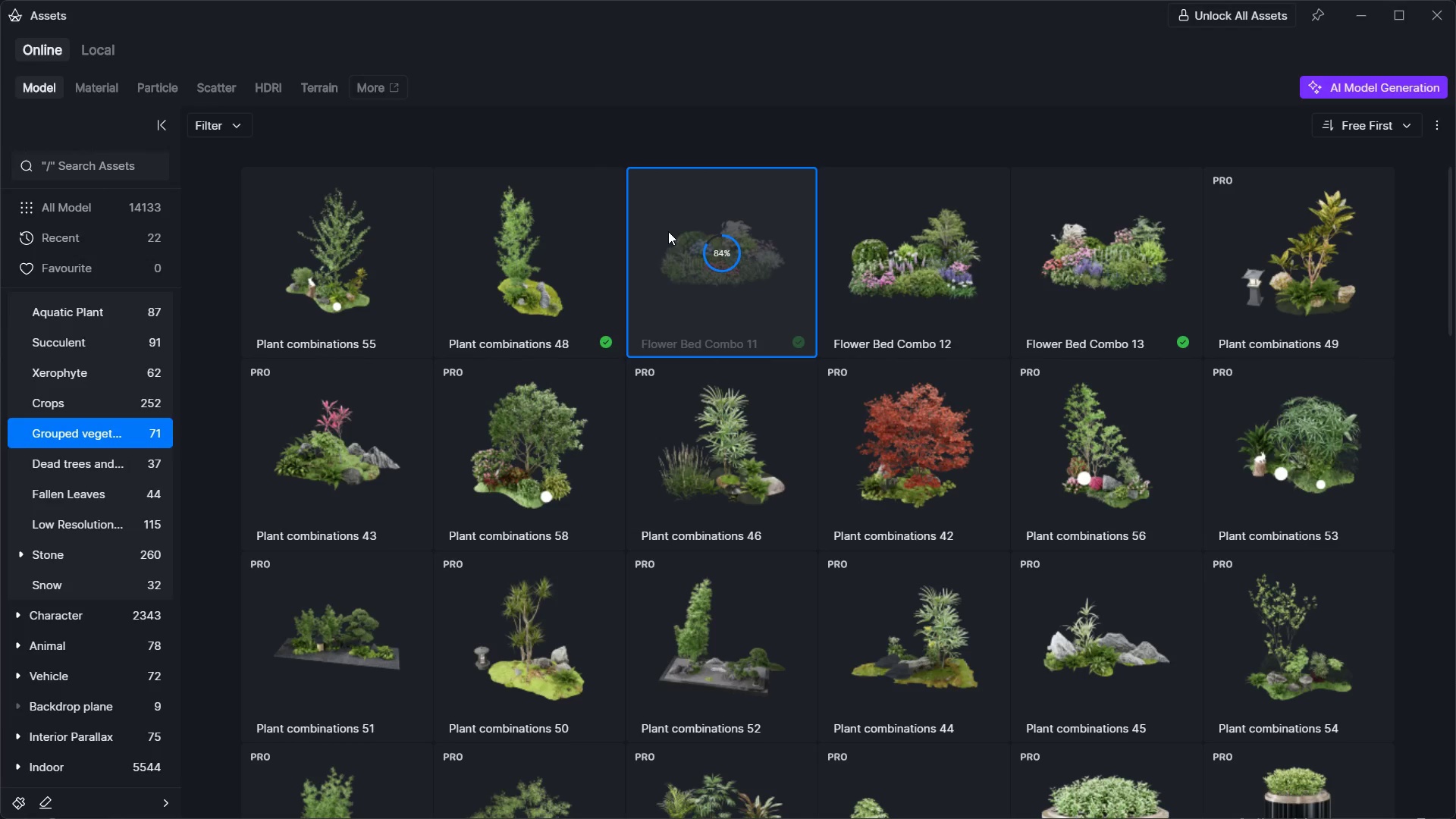 
key(Alt+Tab)
 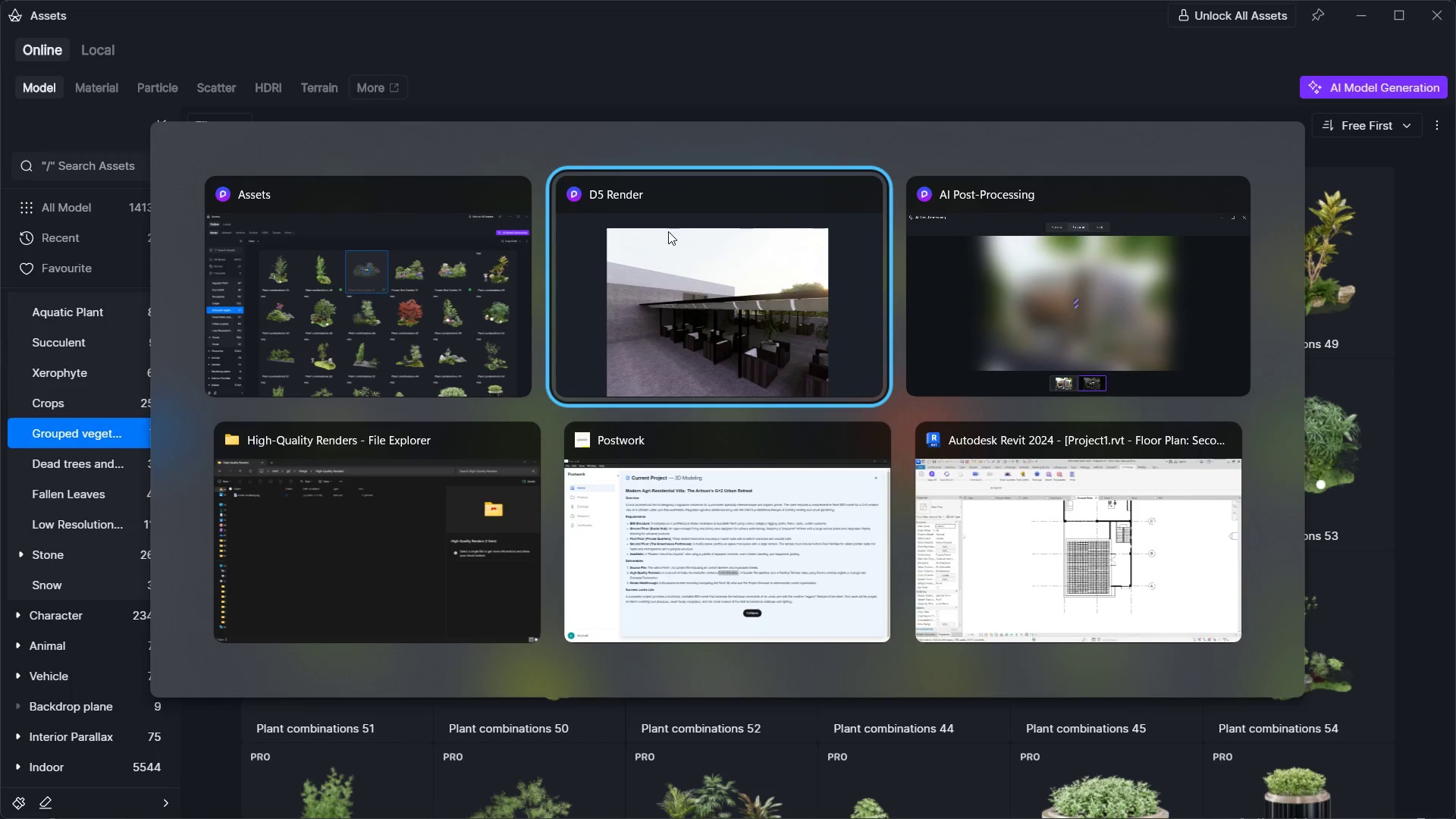 
key(Alt+Tab)
 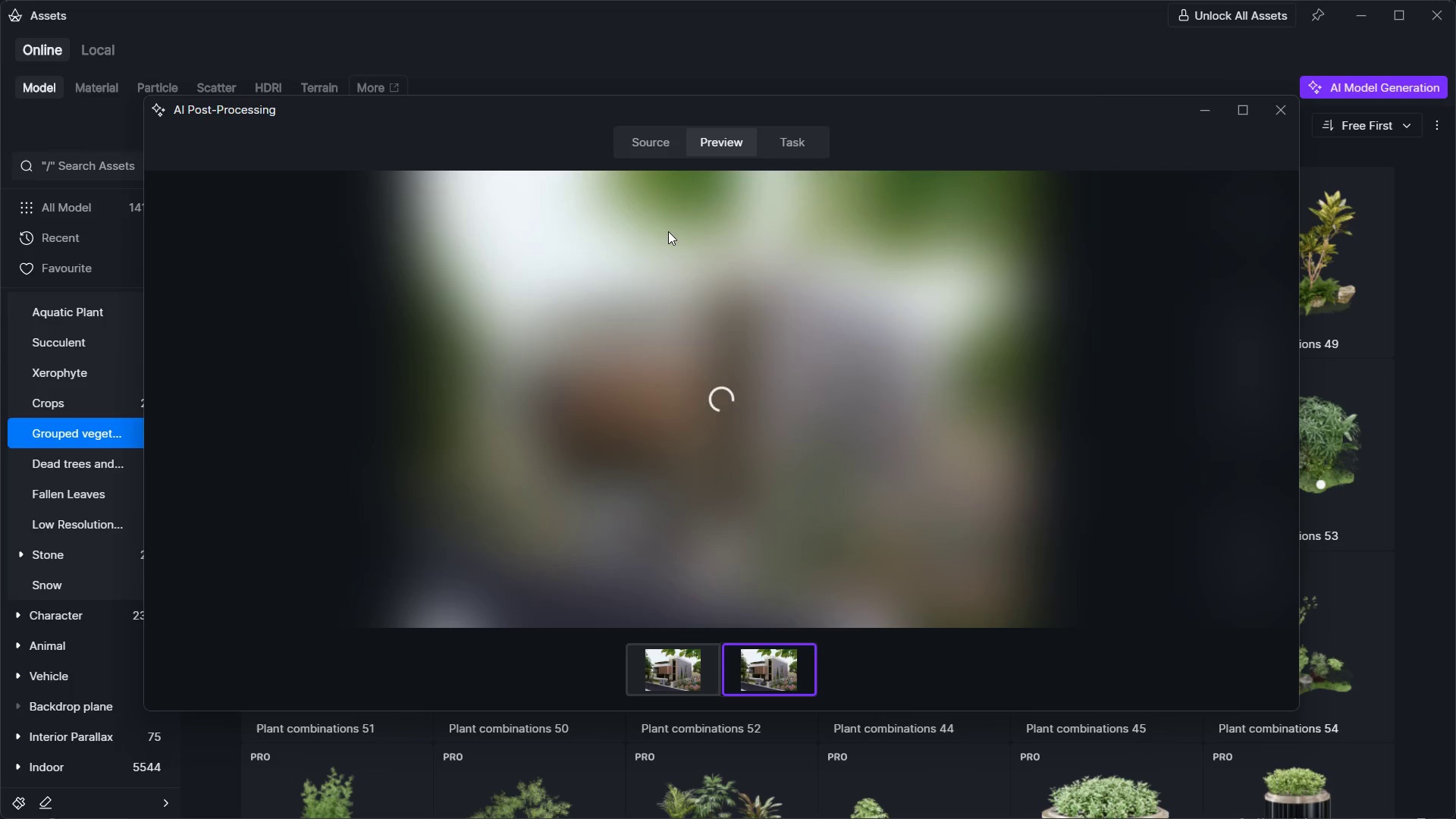 
wait(5.45)
 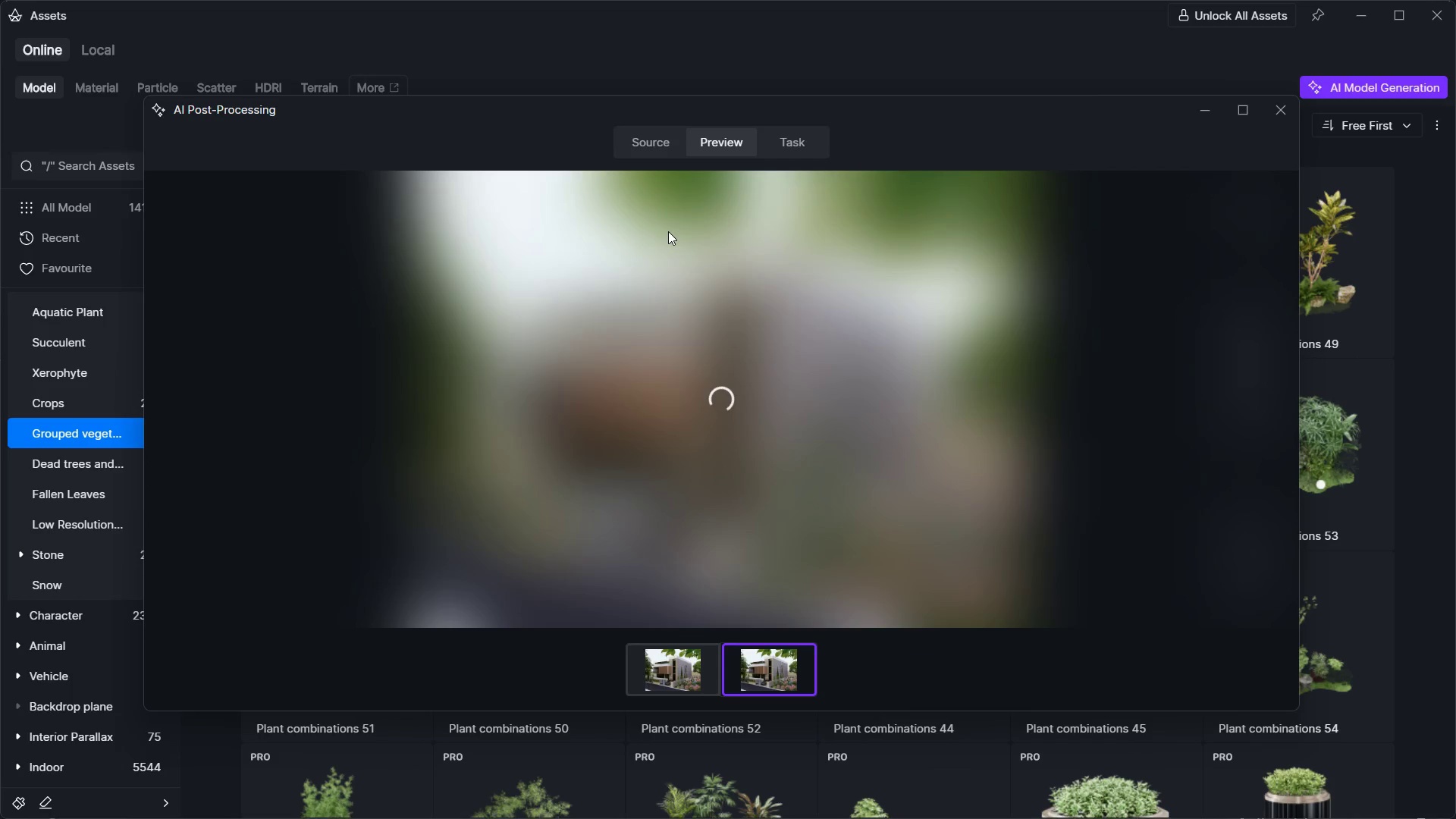 
key(Alt+Tab)
 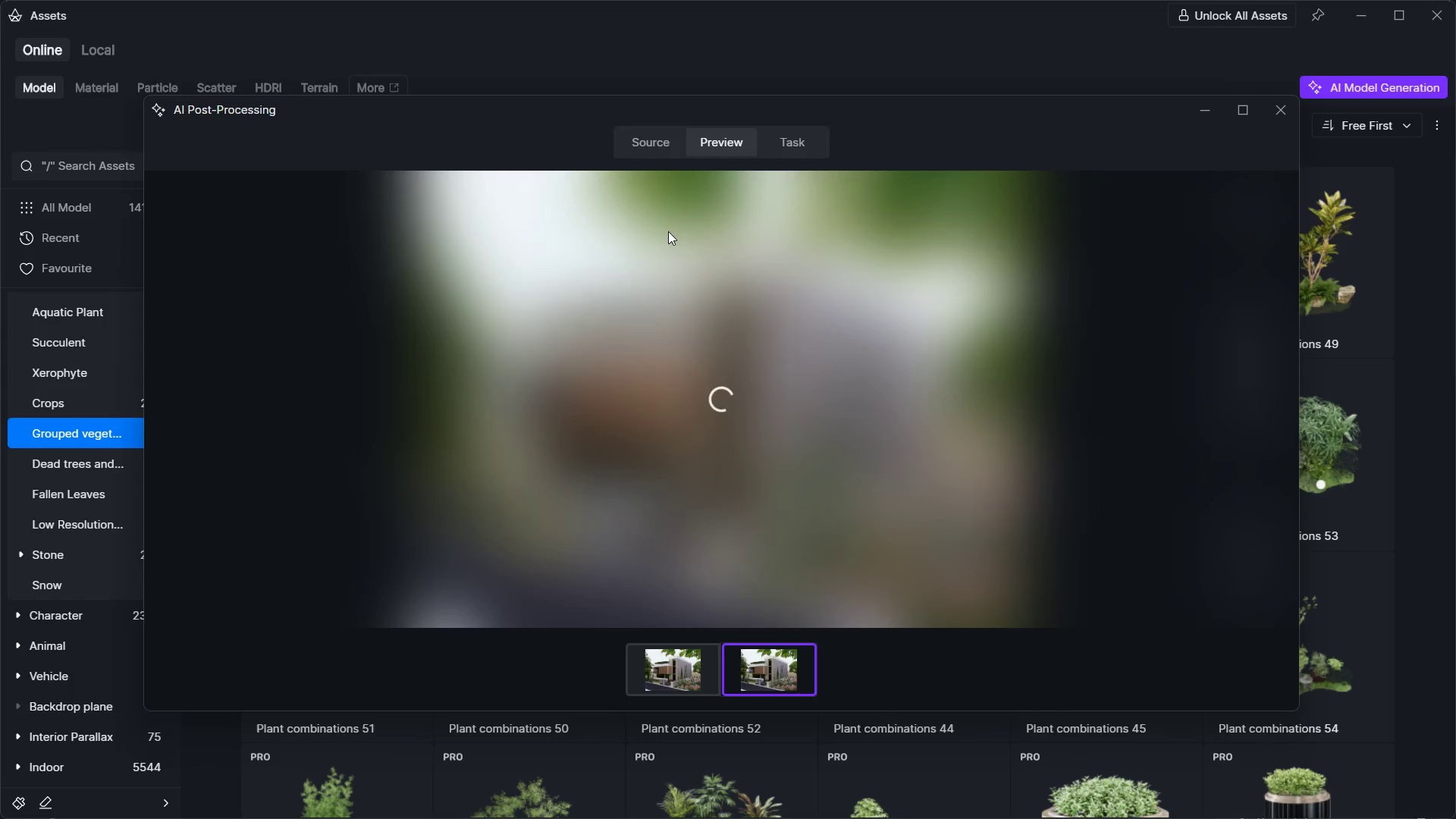 
wait(5.86)
 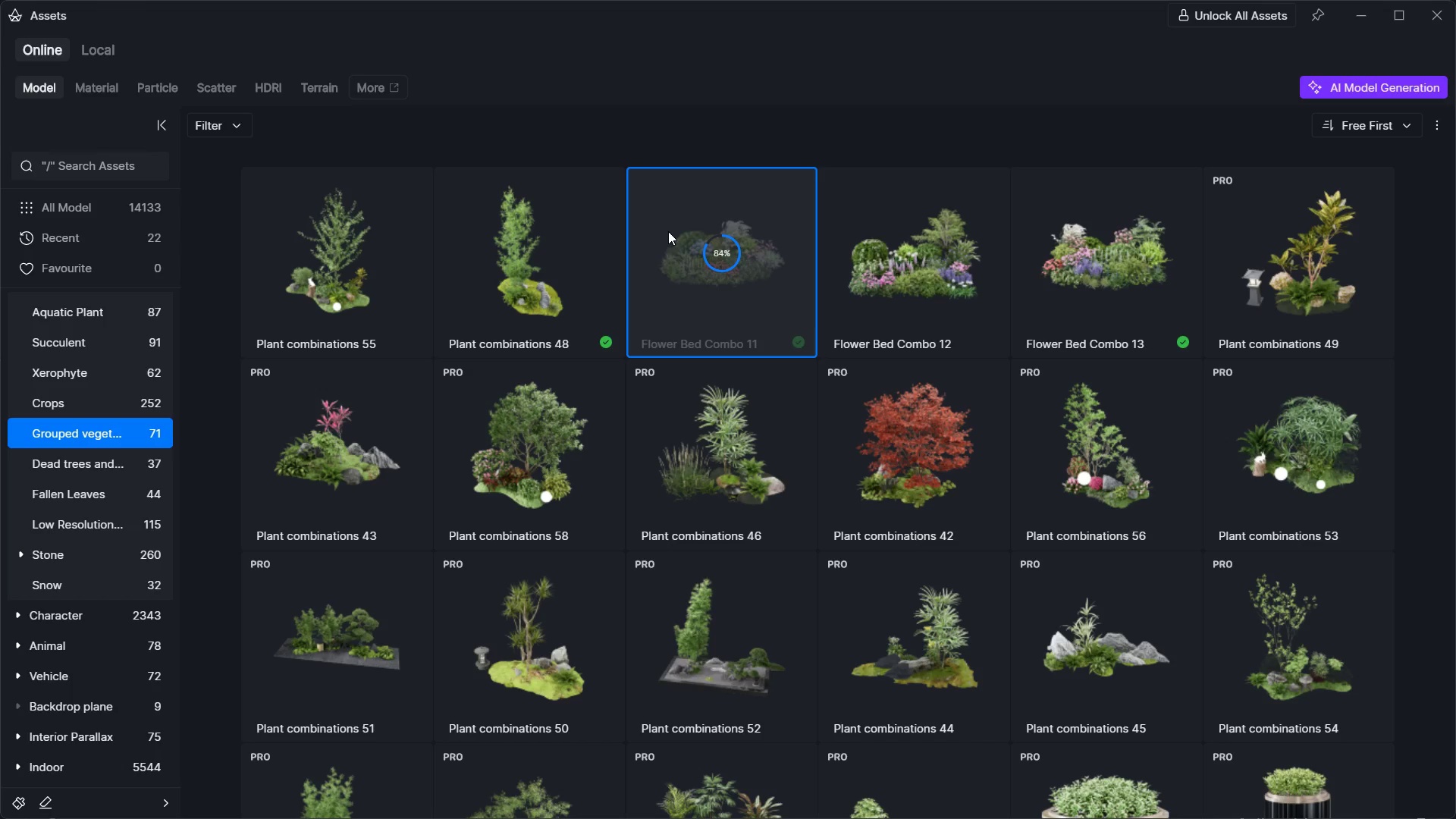 
scroll: coordinate [740, 511], scroll_direction: down, amount: 21.0
 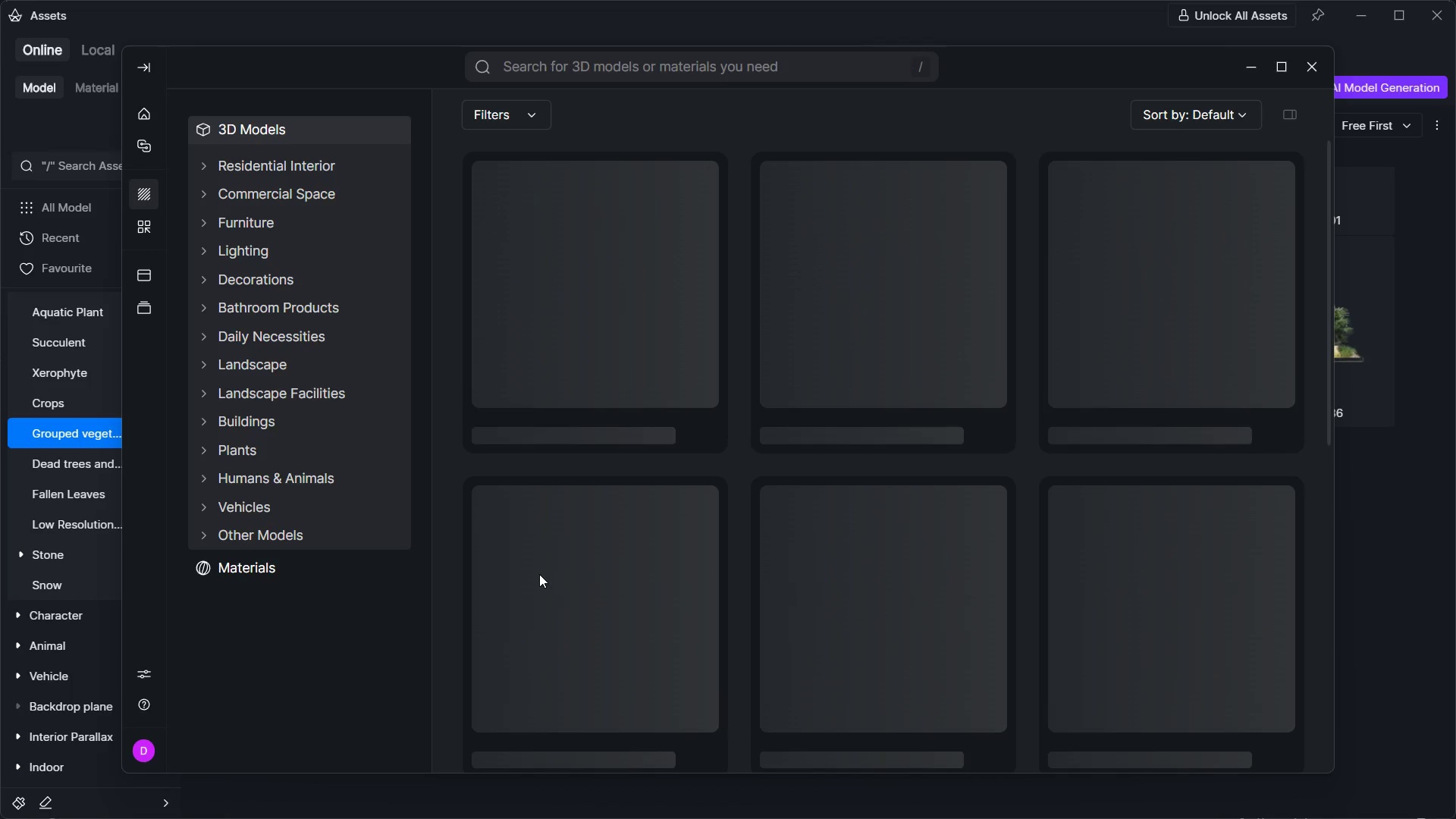 
wait(7.44)
 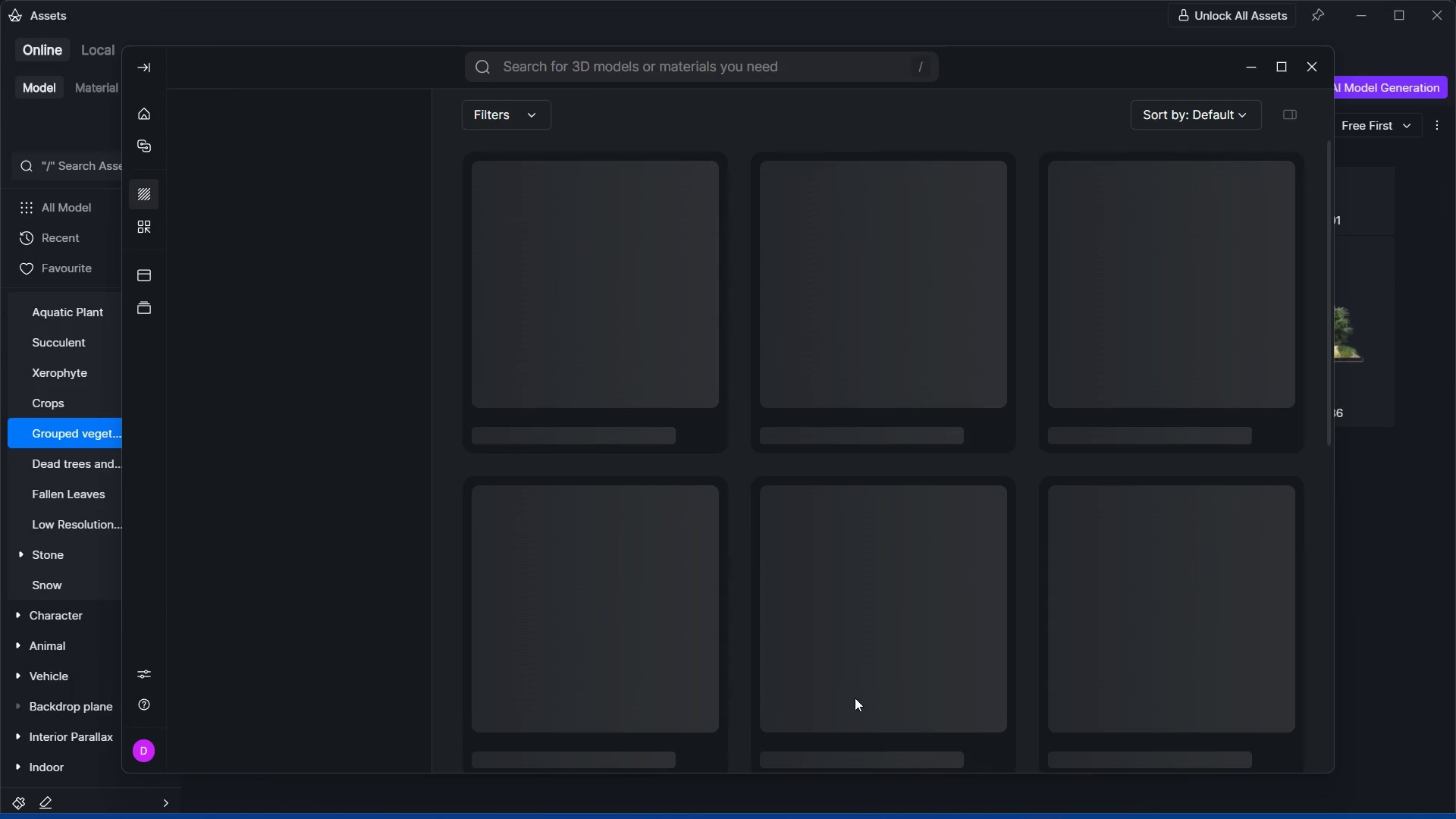 
left_click([268, 375])
 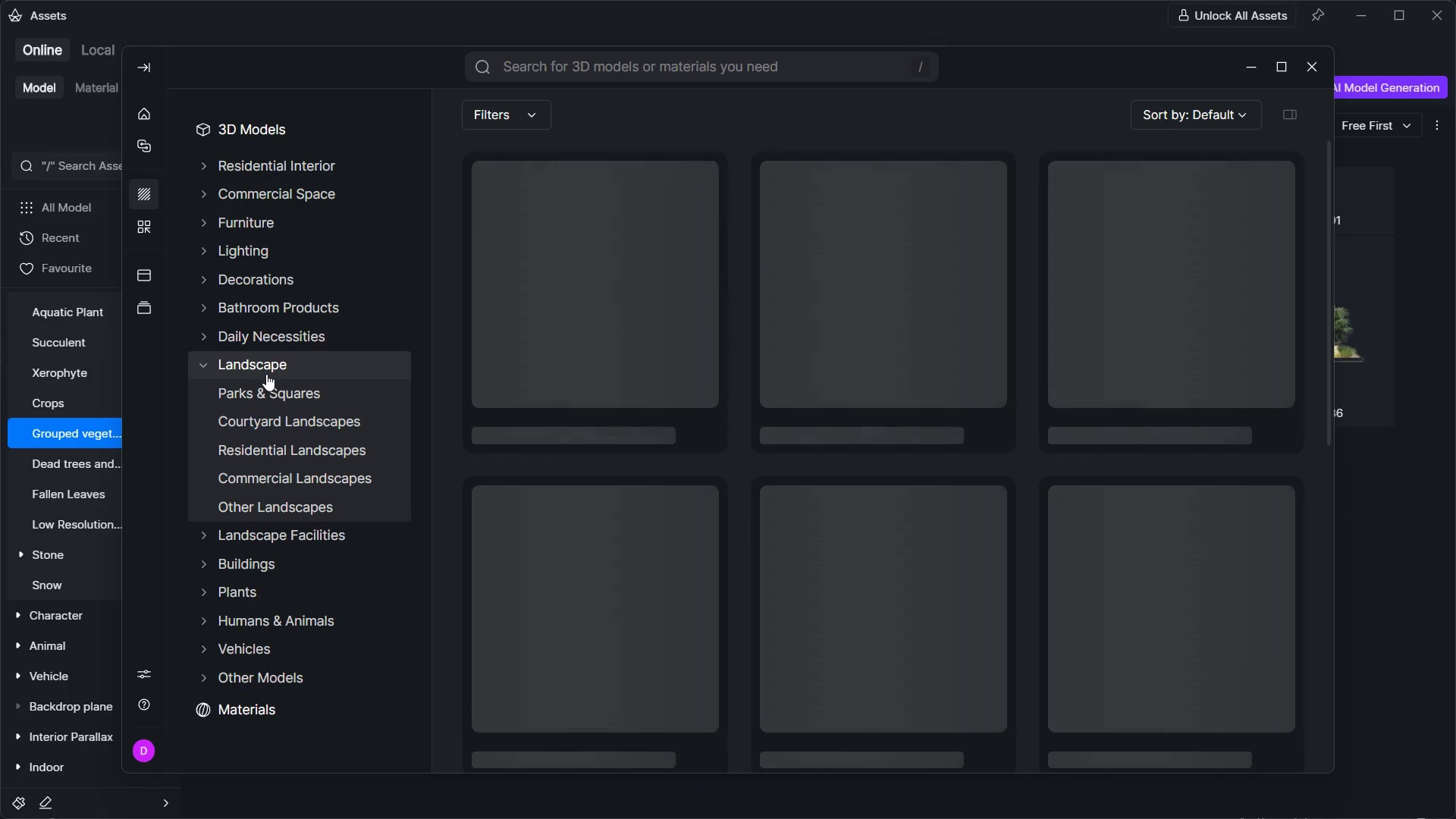 
left_click([272, 591])
 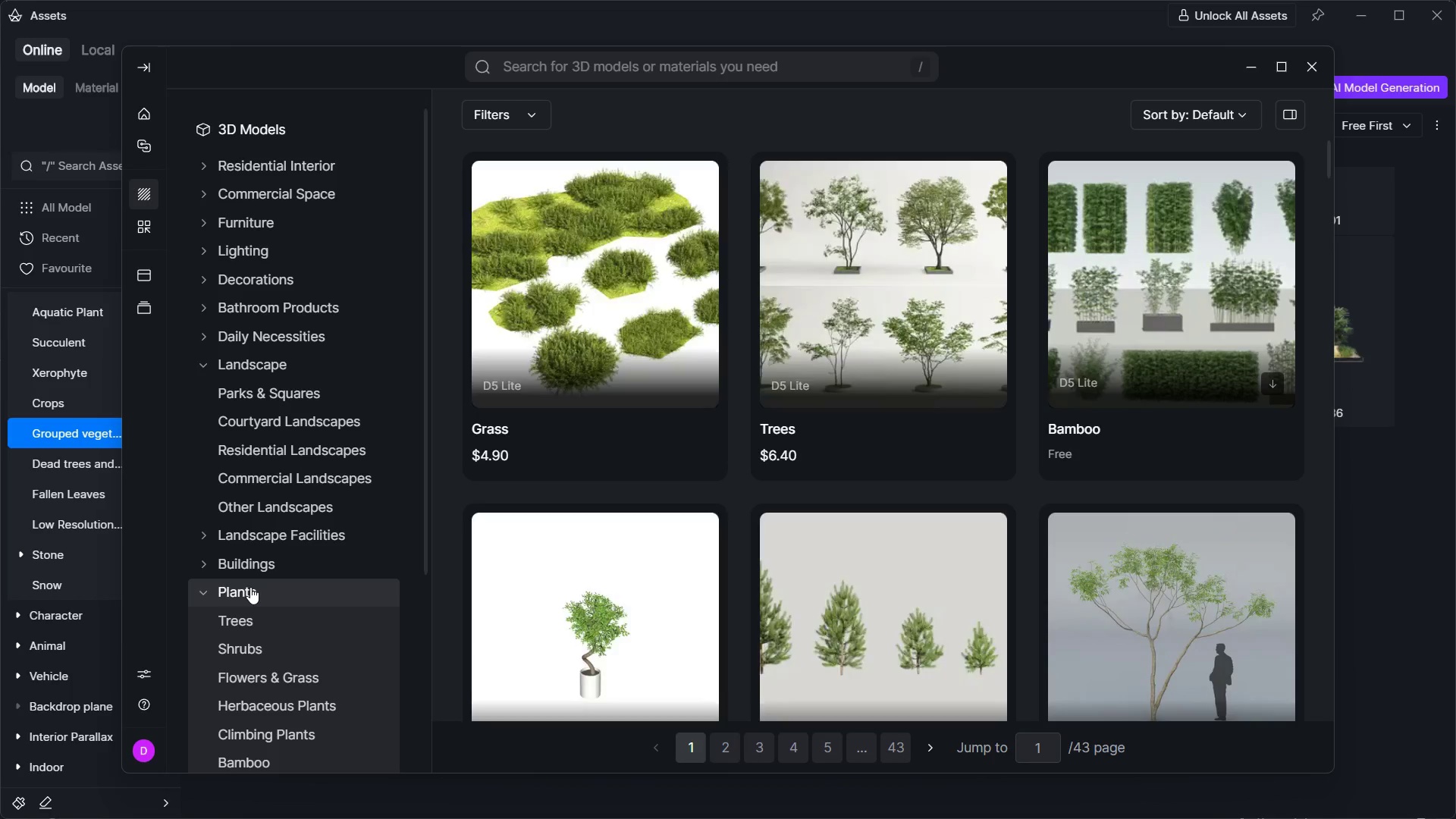 
wait(12.38)
 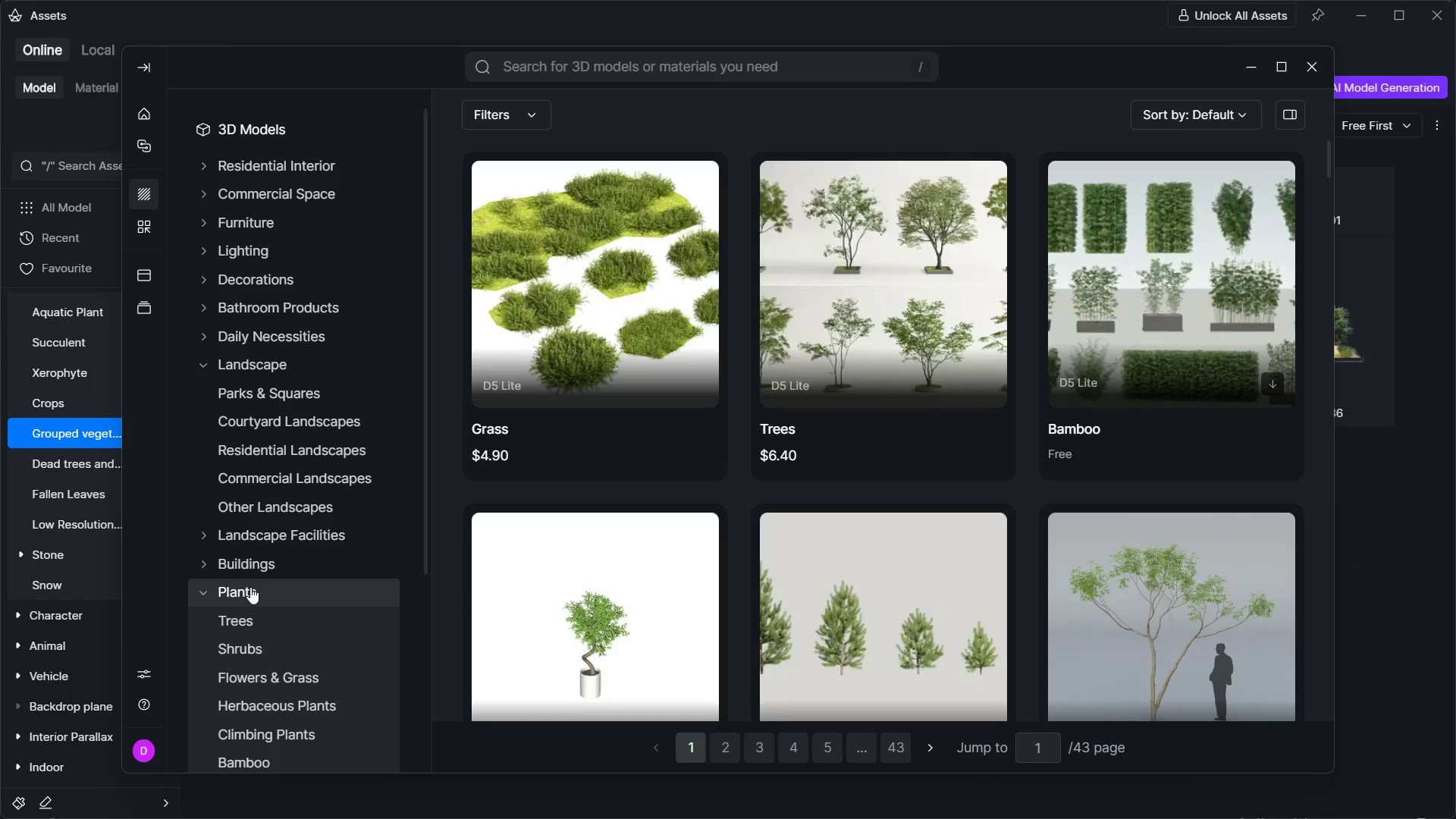 
scroll: coordinate [1131, 357], scroll_direction: down, amount: 2.0